 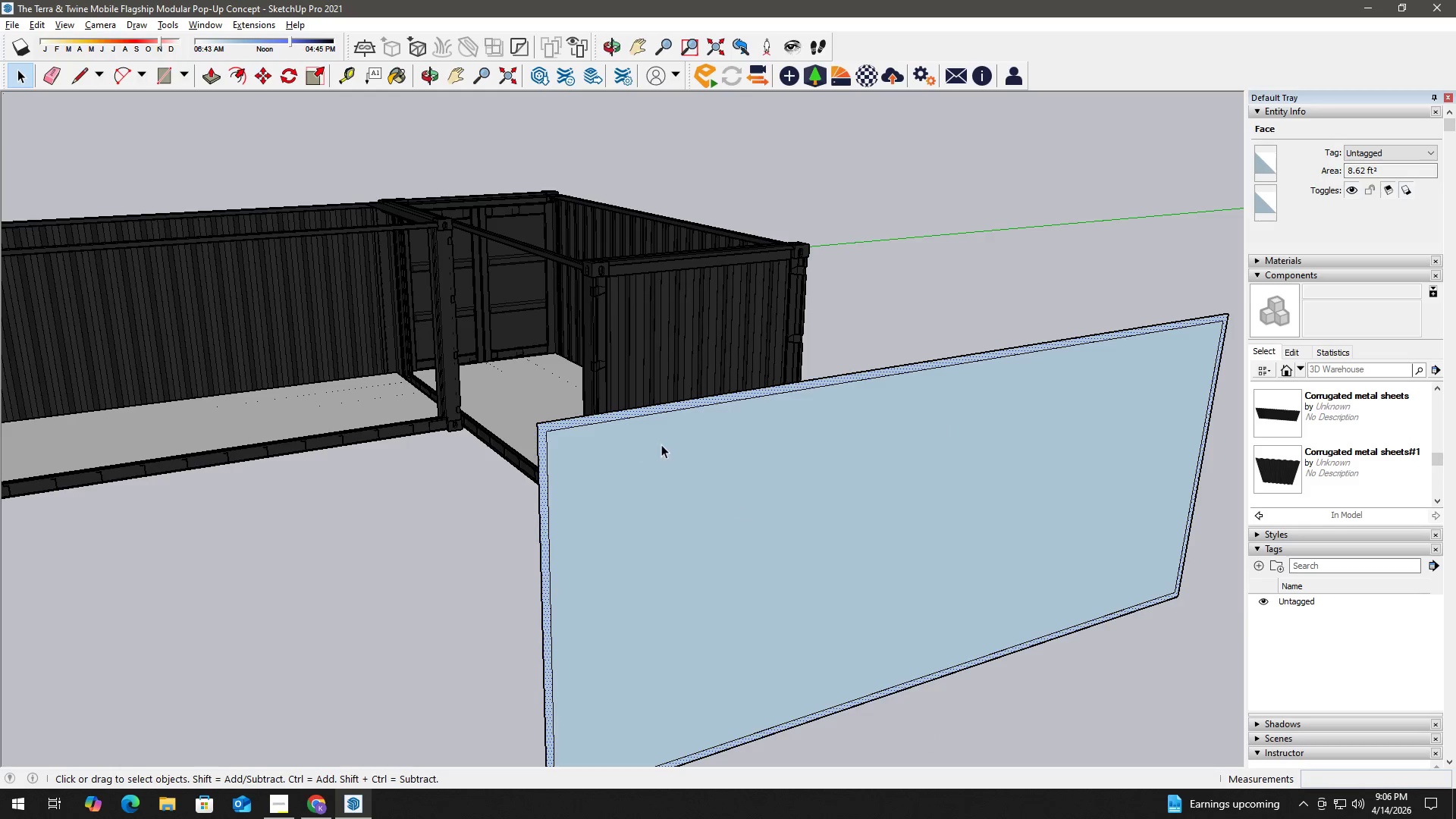 
left_click([665, 444])
 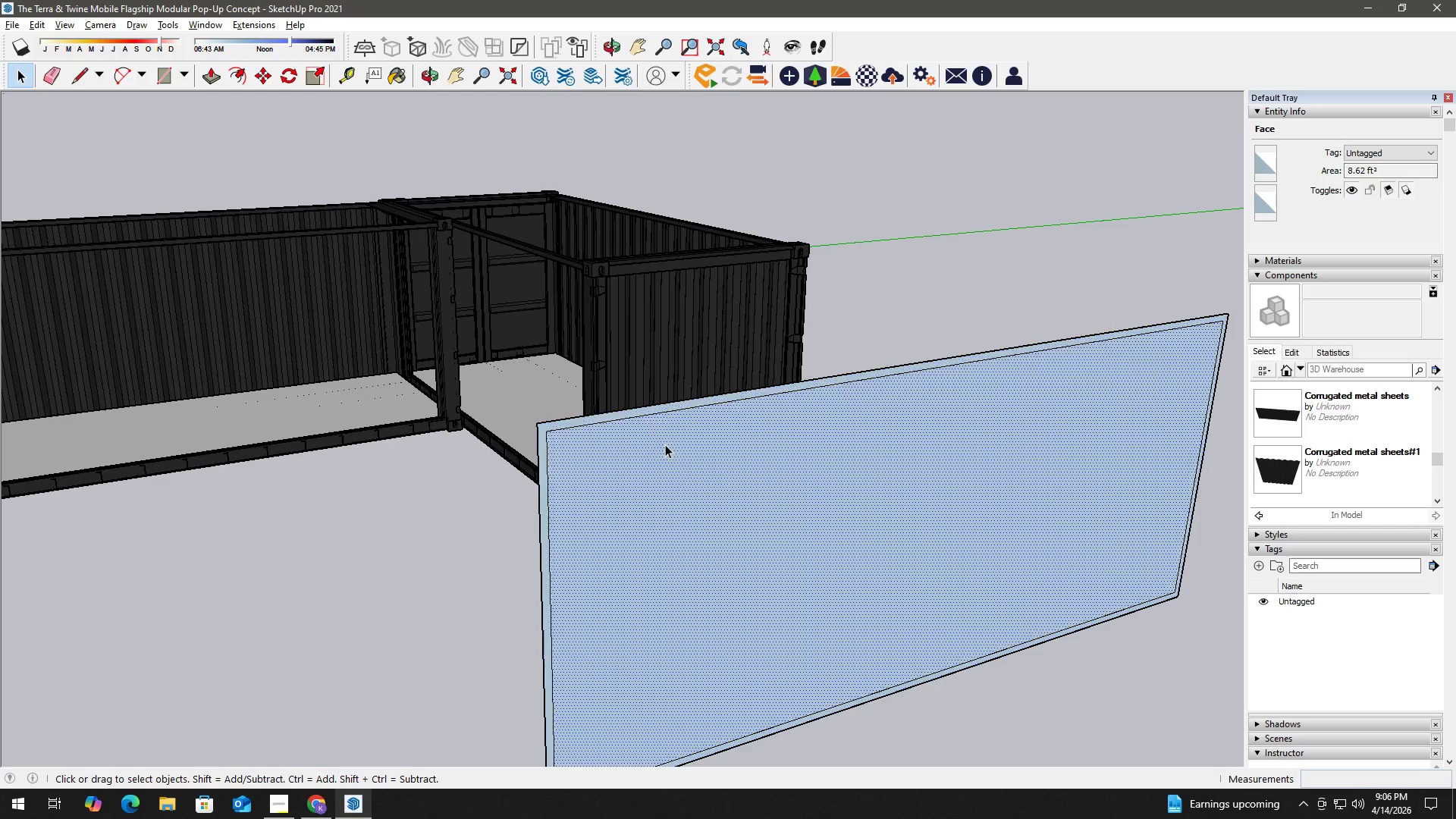 
scroll: coordinate [626, 443], scroll_direction: down, amount: 3.0
 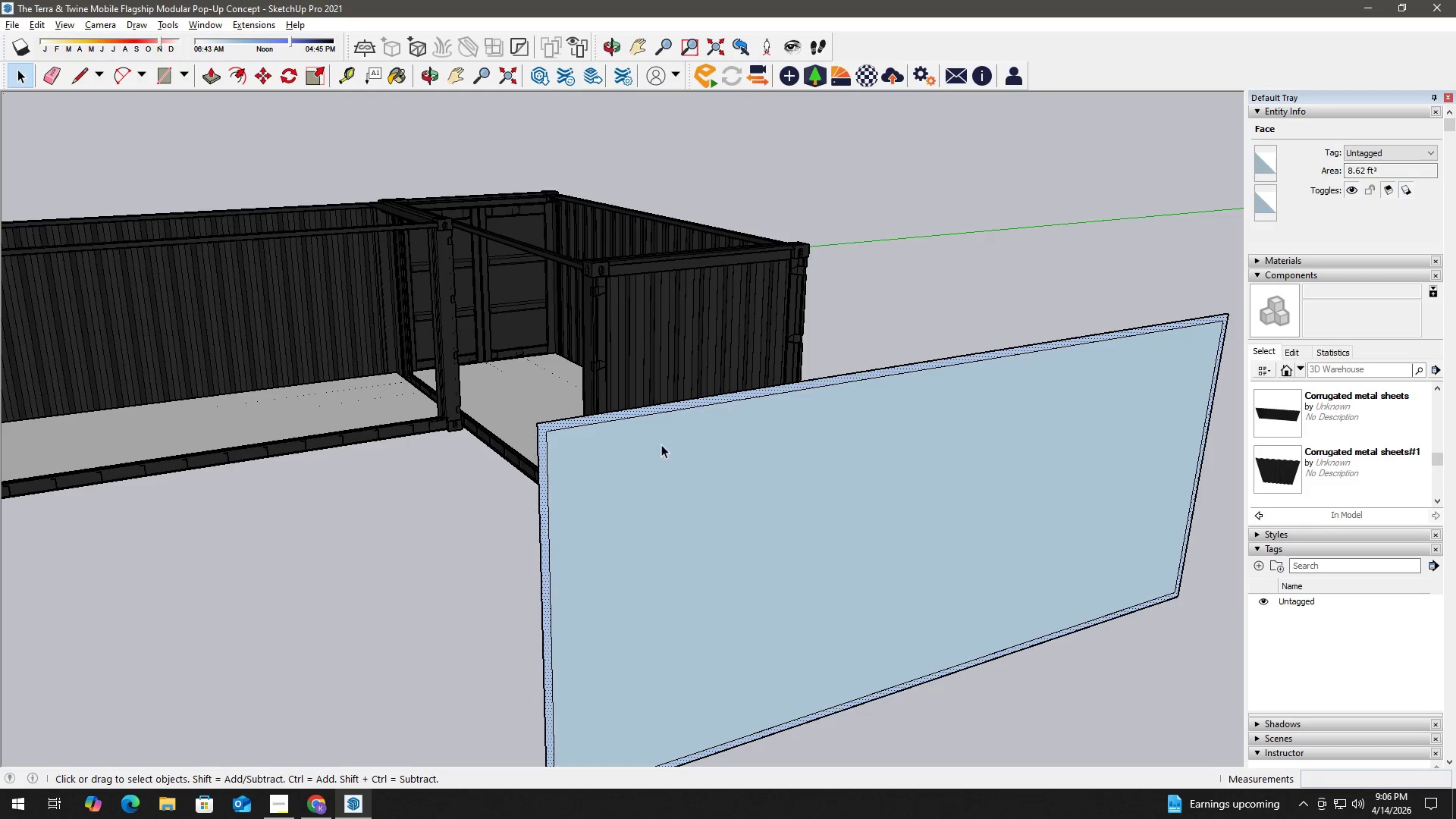 
double_click([665, 444])
 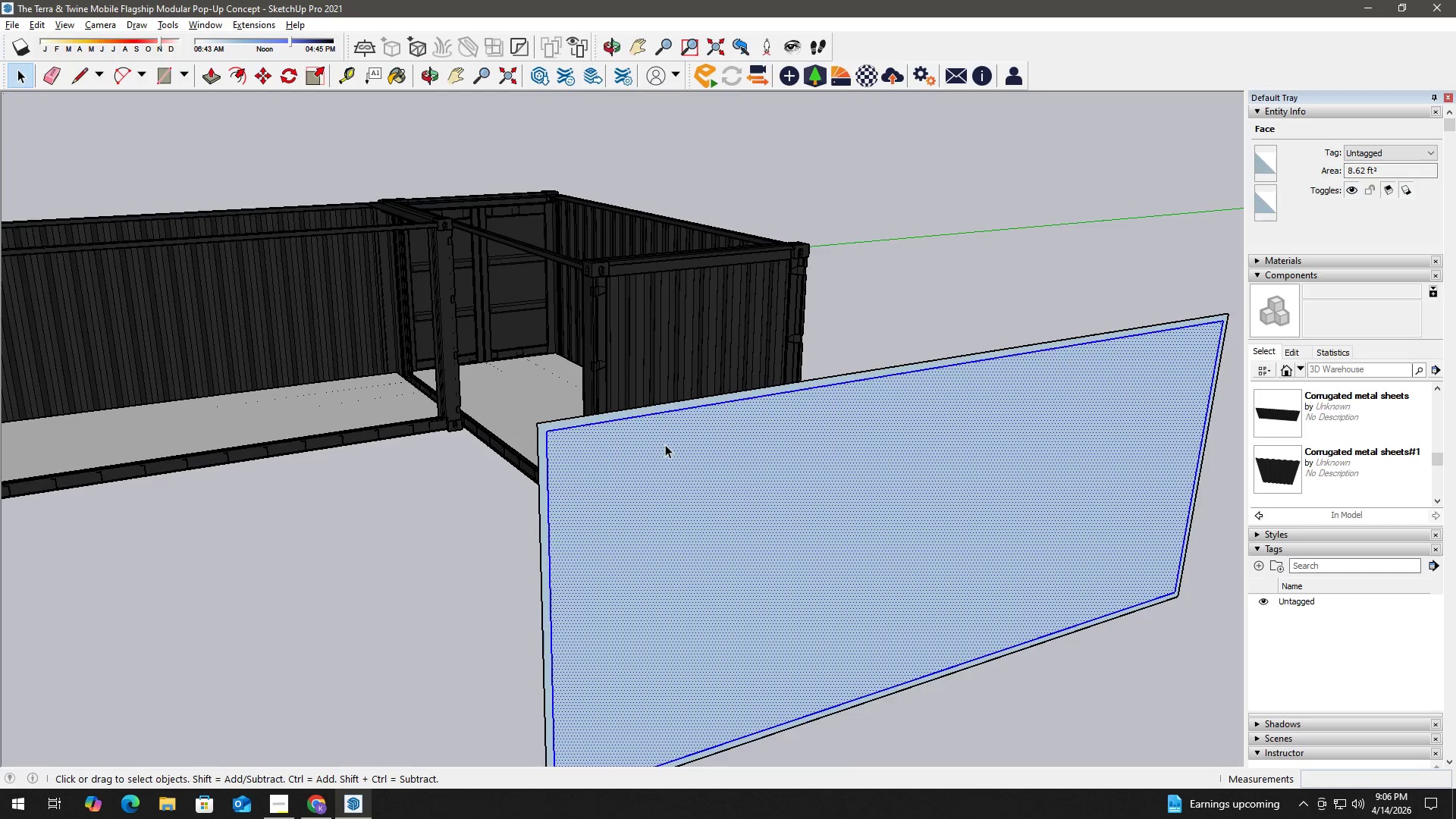 
triple_click([665, 444])
 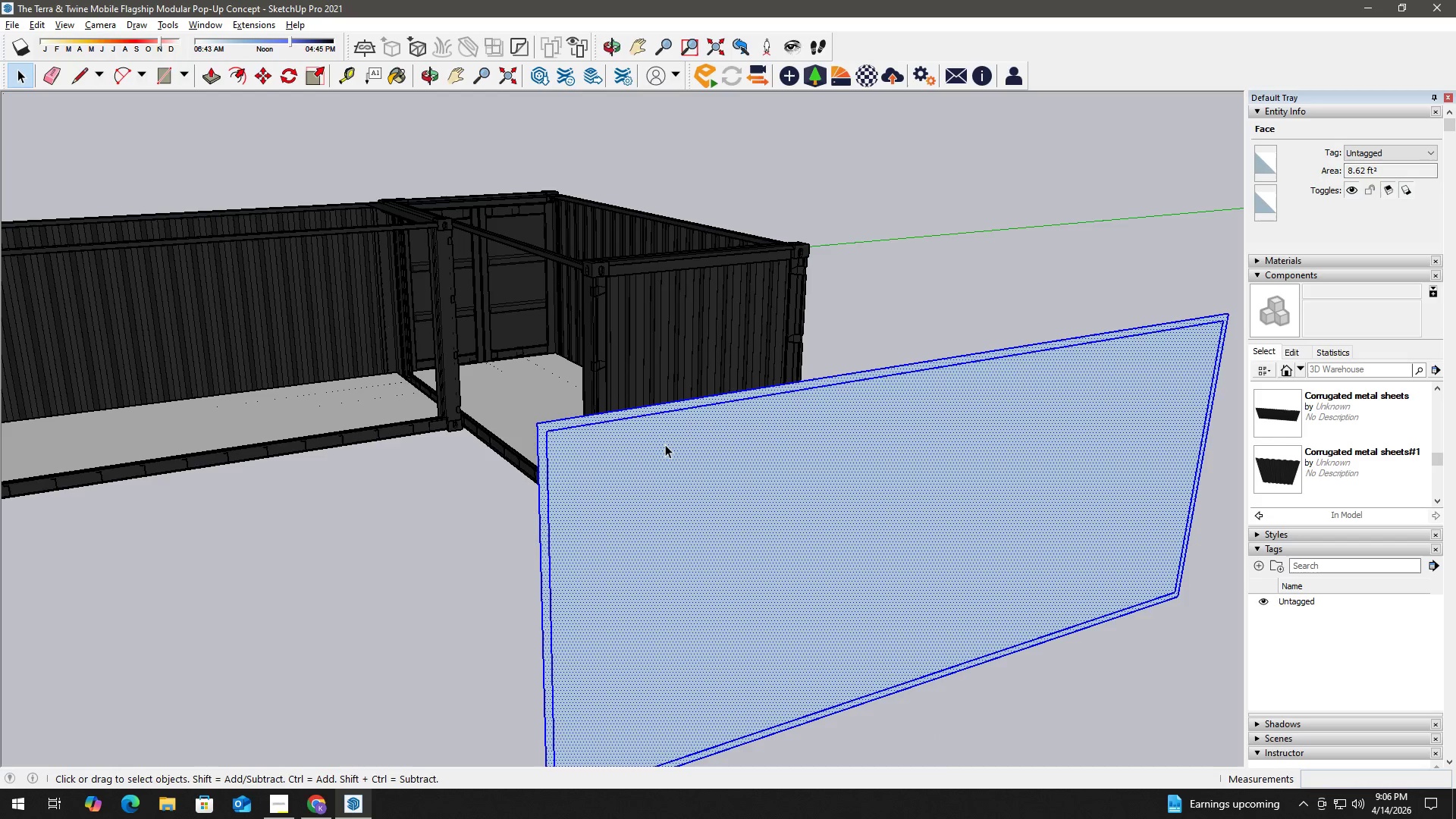 
triple_click([665, 444])
 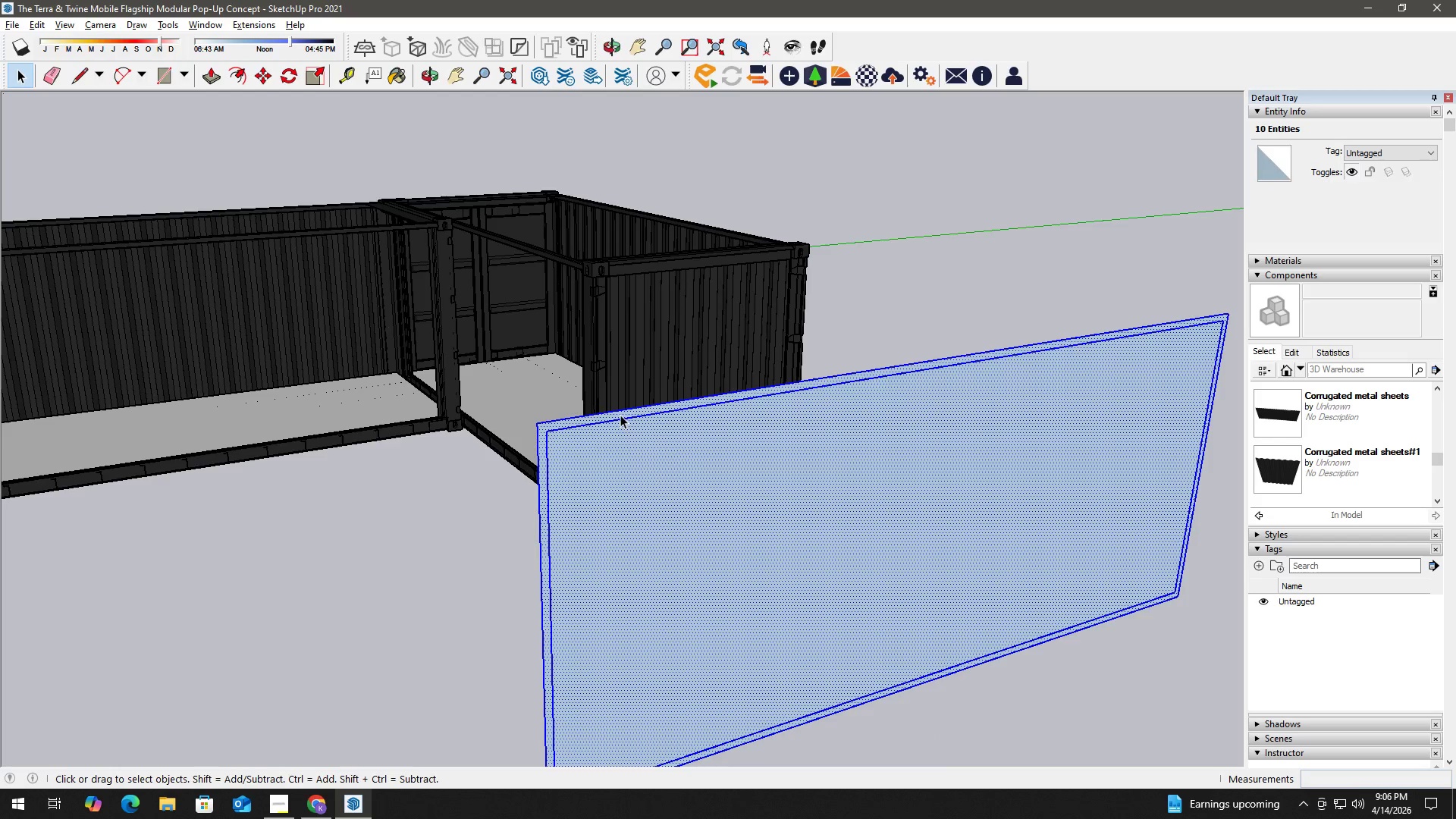 
key(M)
 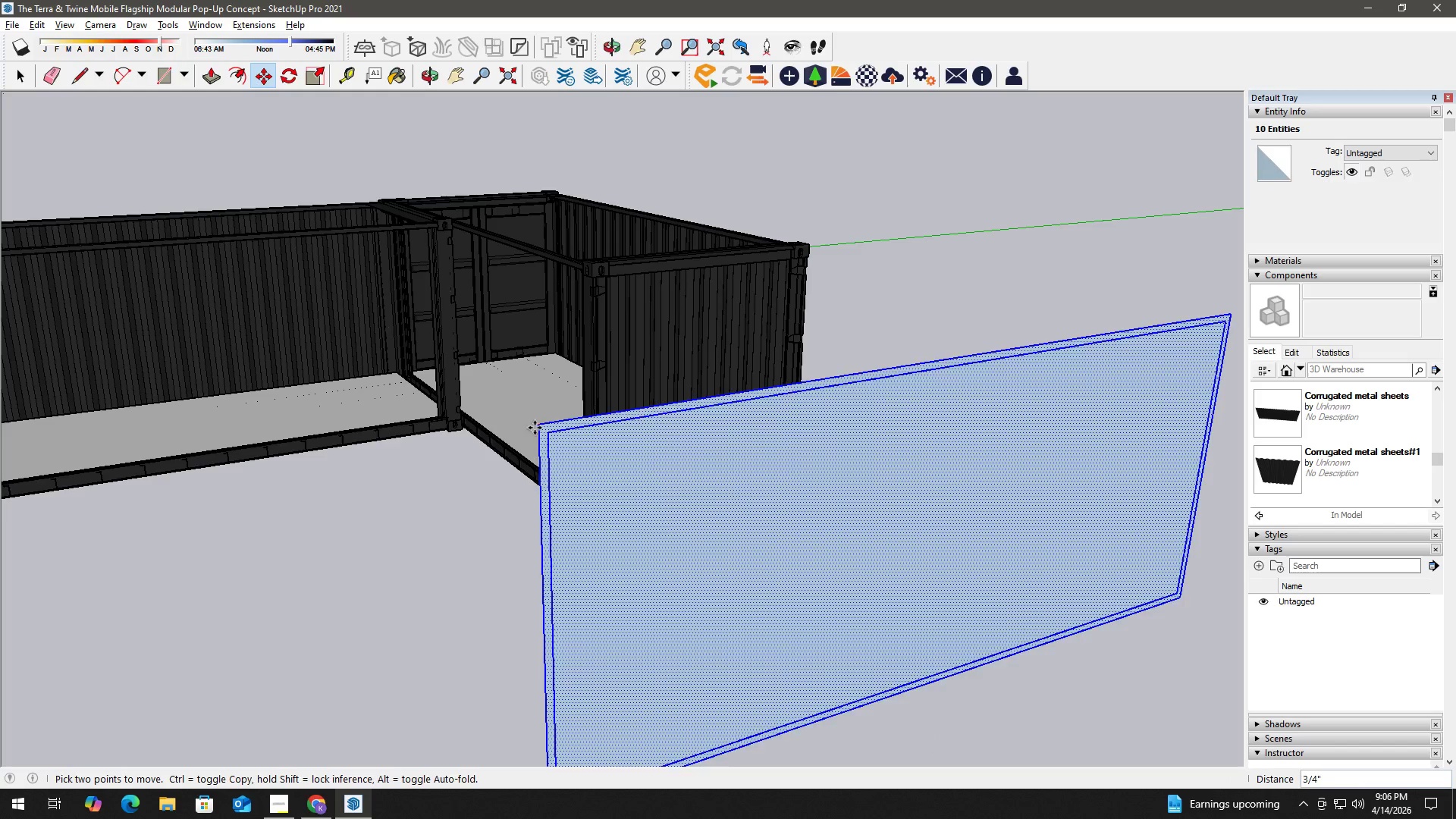 
key(Shift+ShiftLeft)
 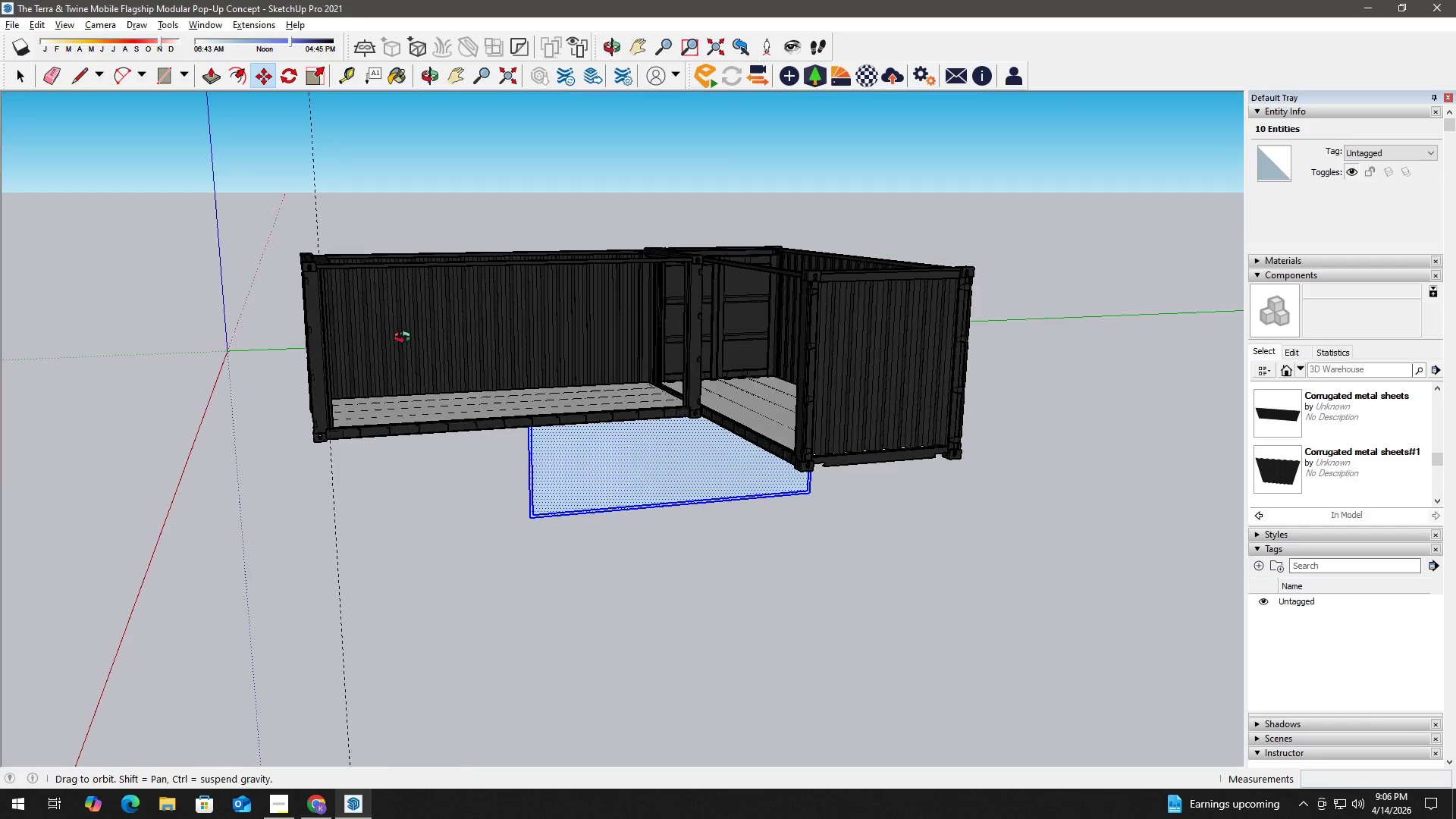 
scroll: coordinate [418, 417], scroll_direction: down, amount: 3.0
 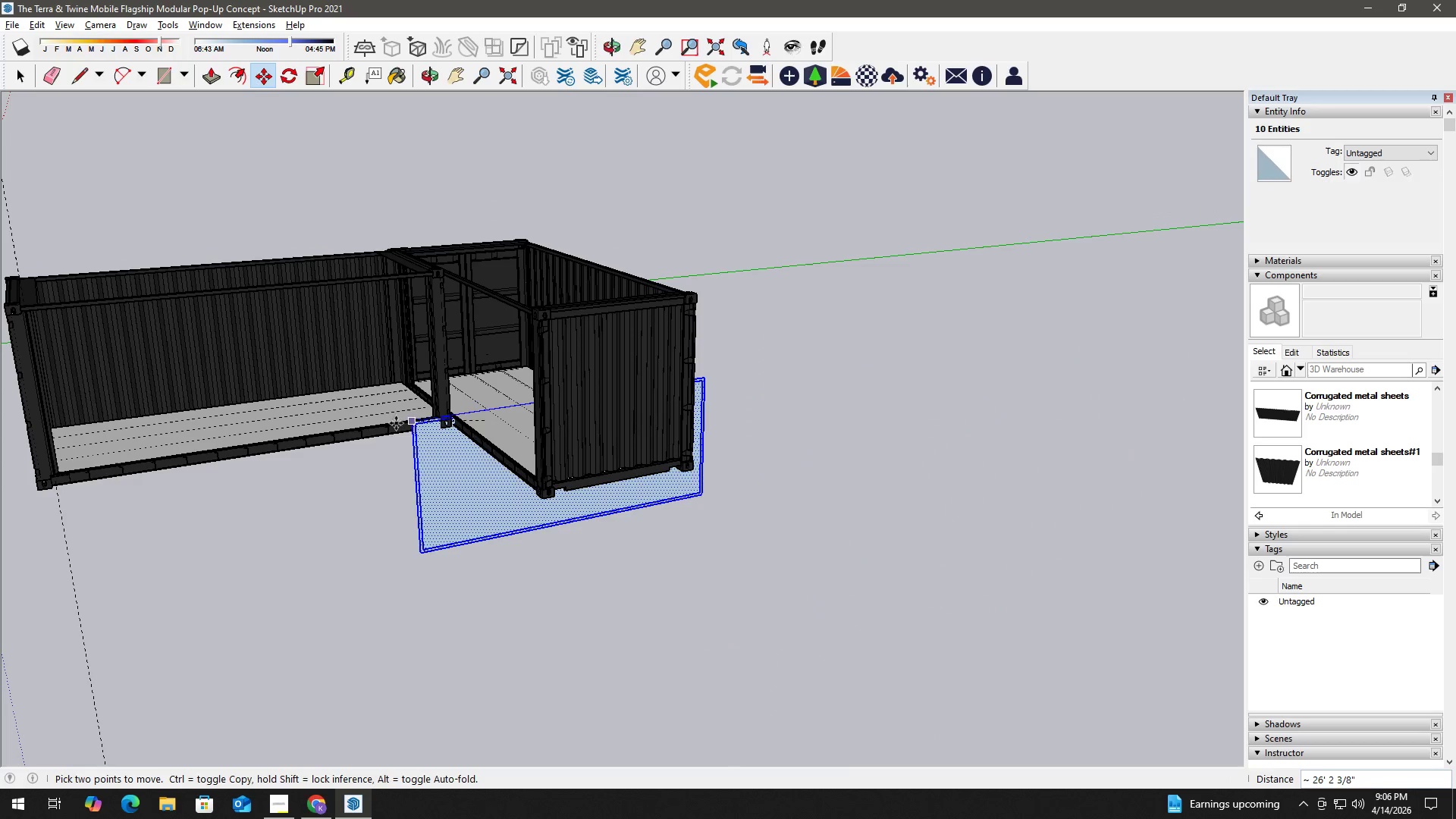 
scroll: coordinate [306, 217], scroll_direction: up, amount: 40.0
 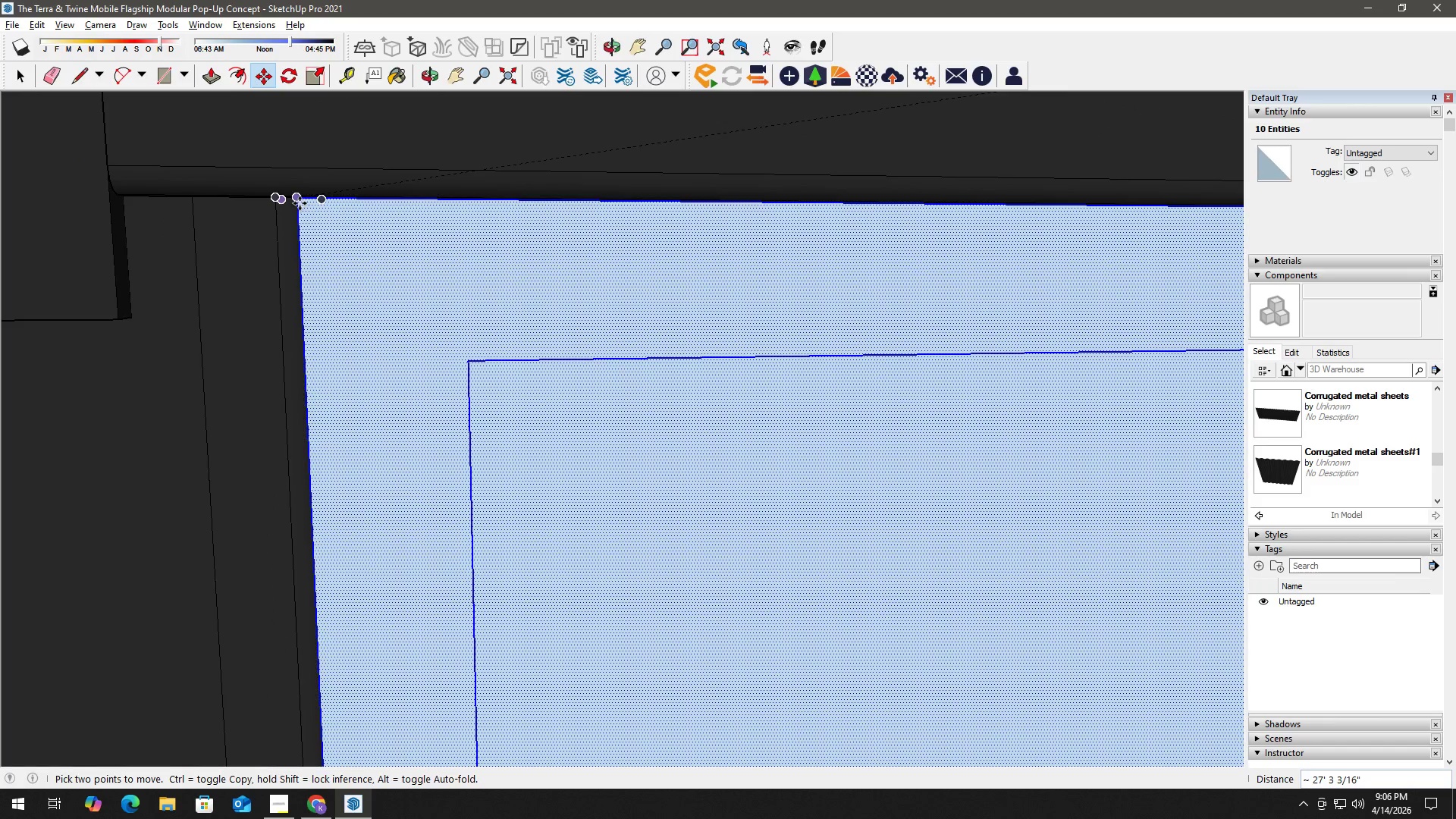 
left_click([300, 203])
 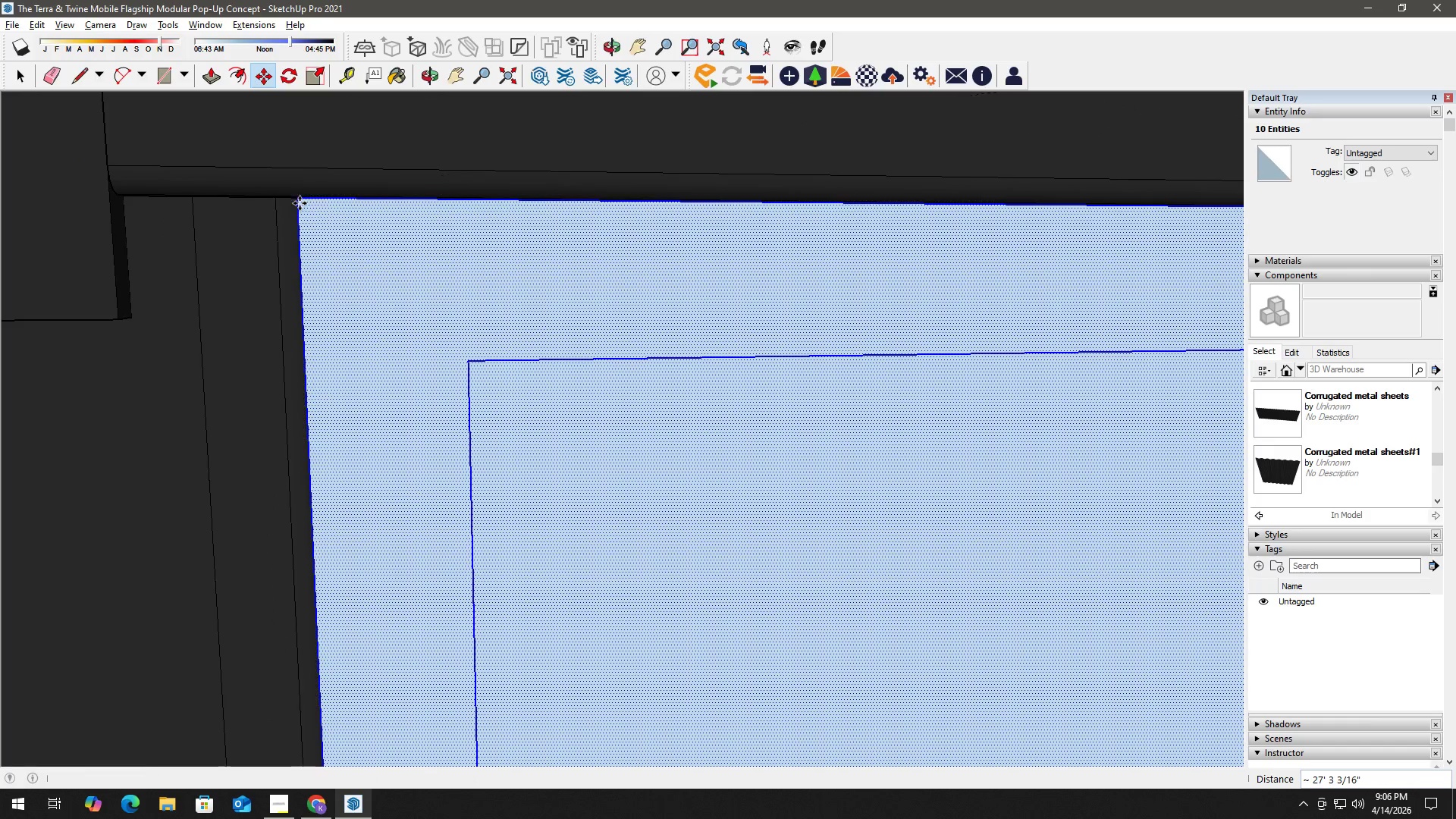 
key(Space)
 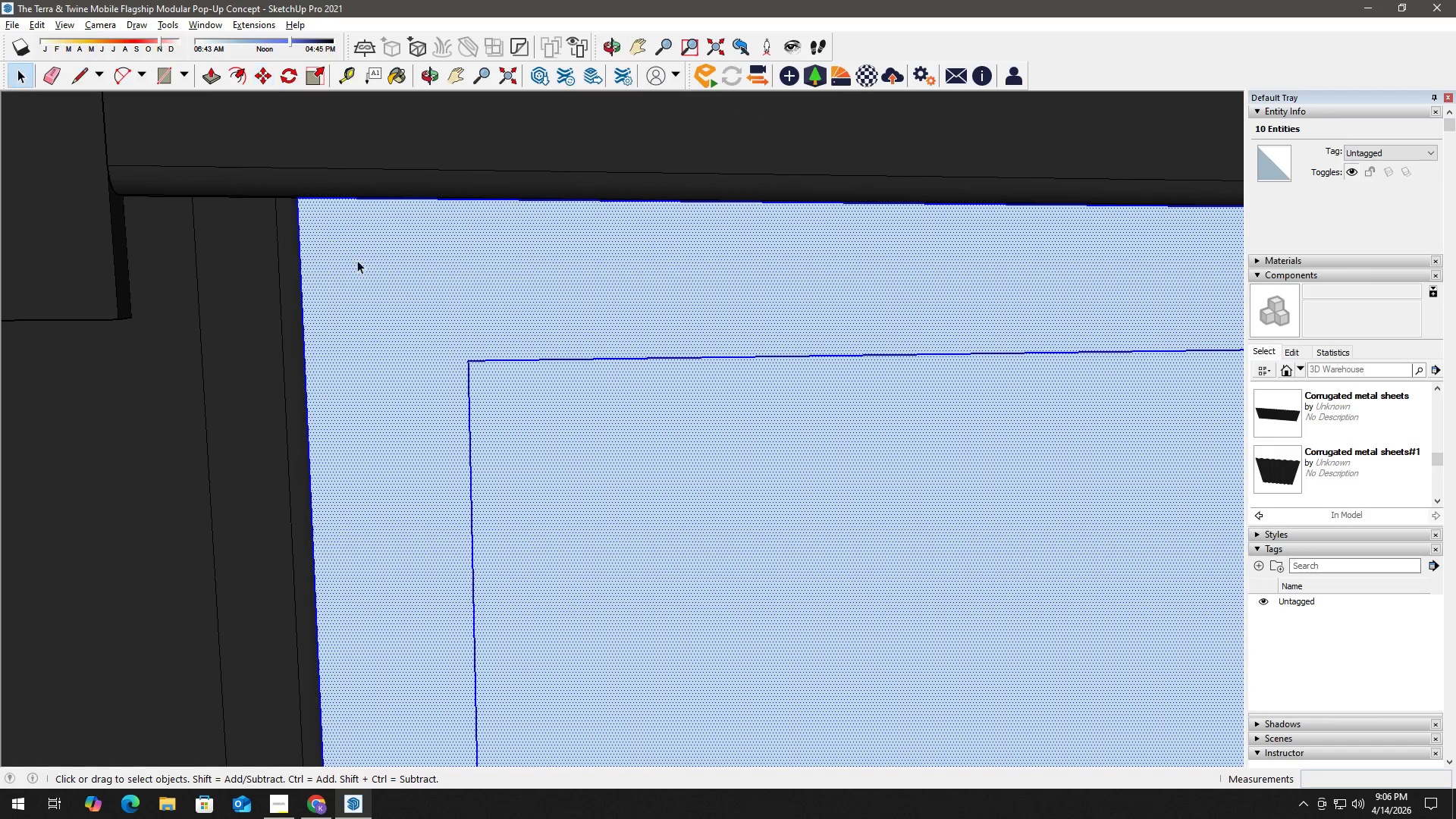 
key(Alt+Tab)
 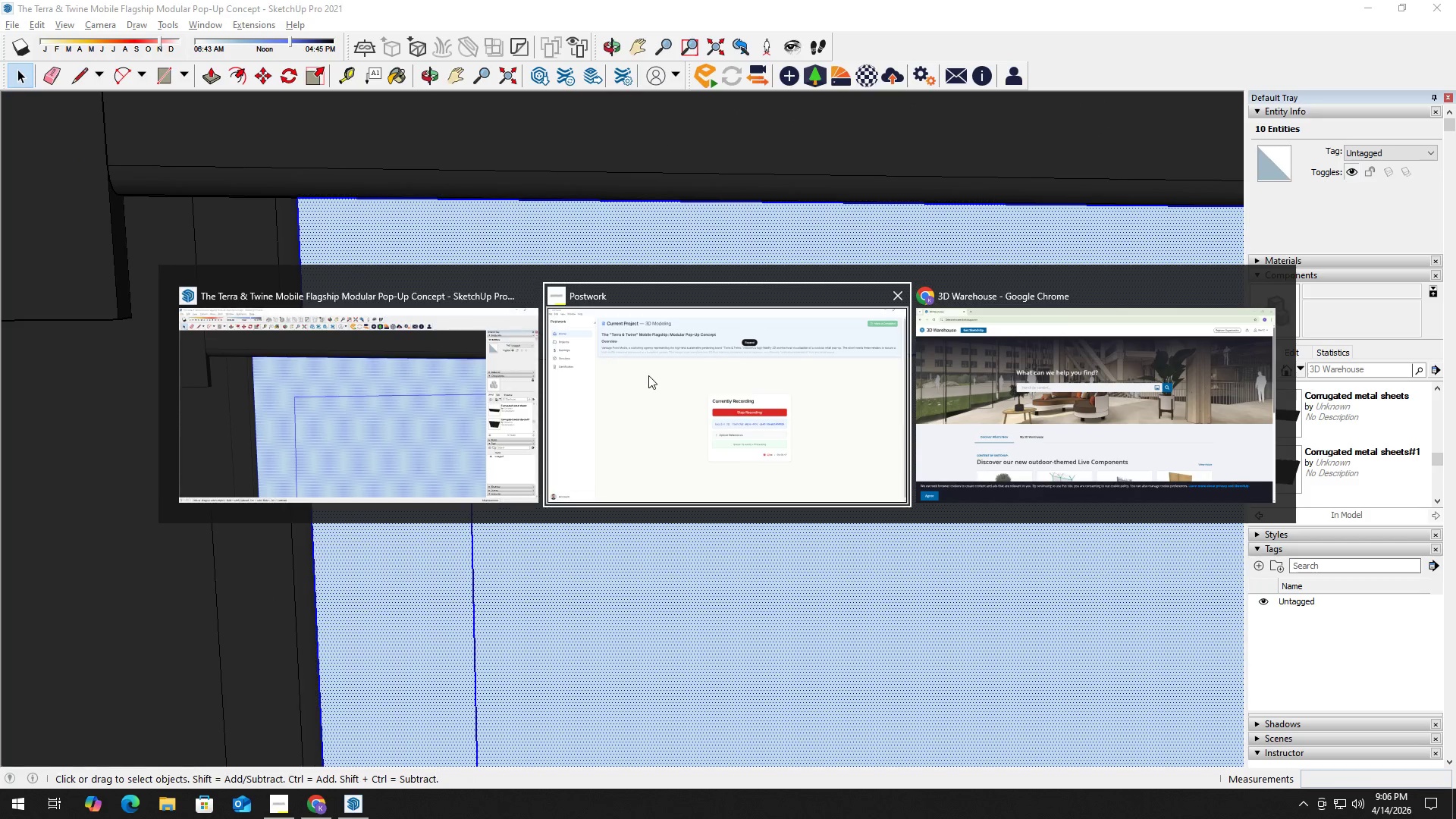 
left_click([657, 378])